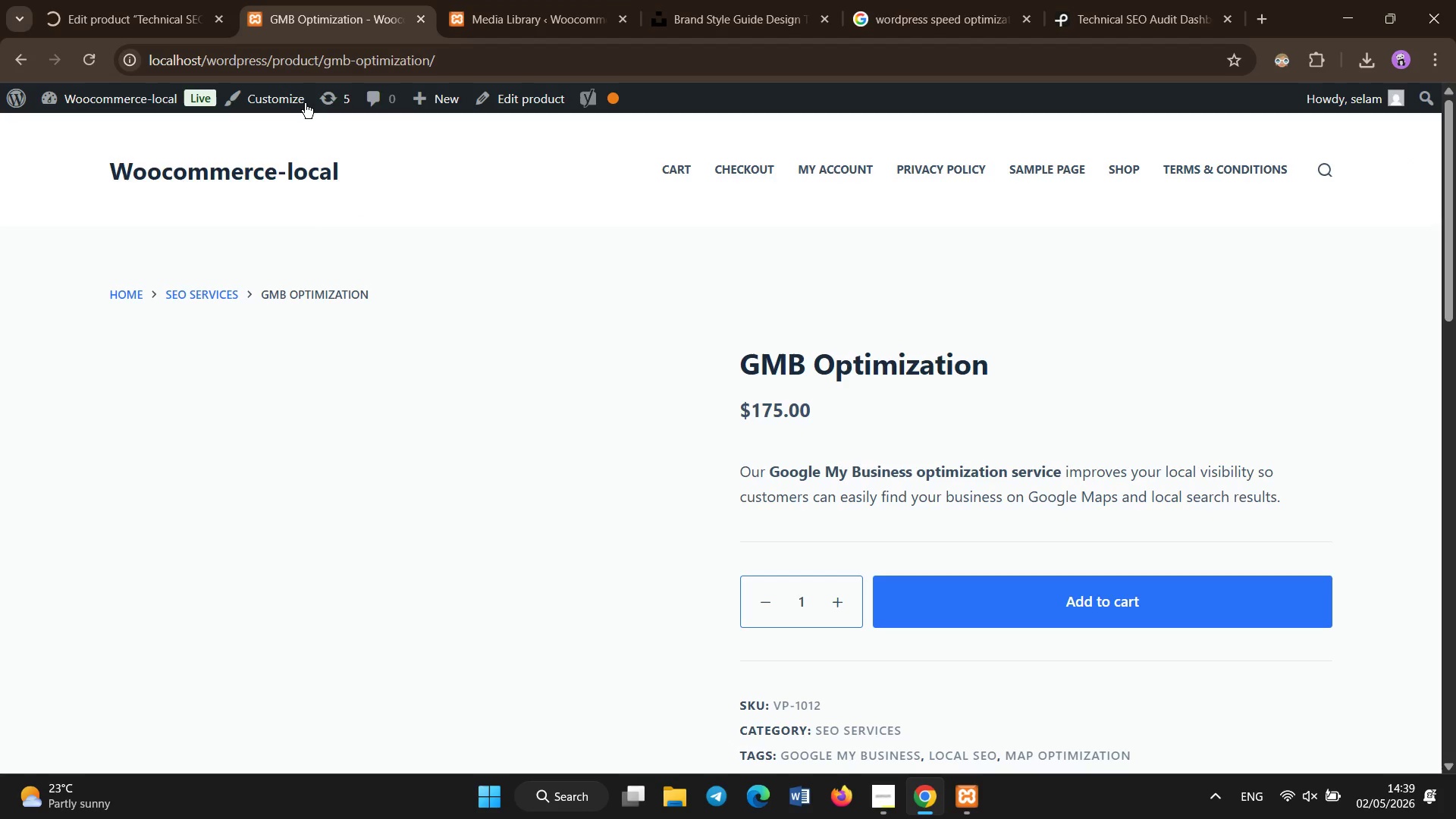 
key(Control+ControlLeft)
 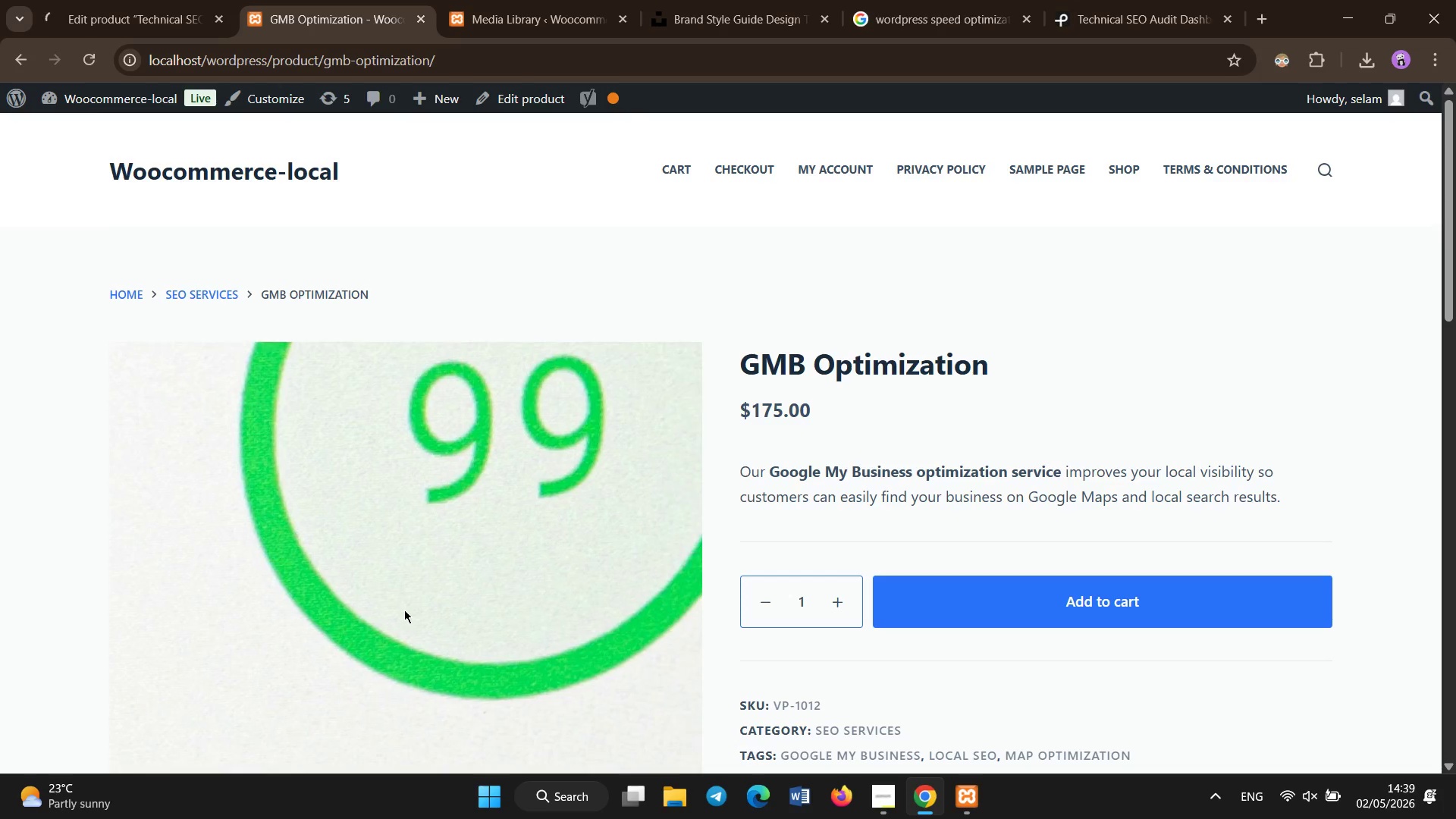 
scroll: coordinate [936, 374], scroll_direction: down, amount: 2.0
 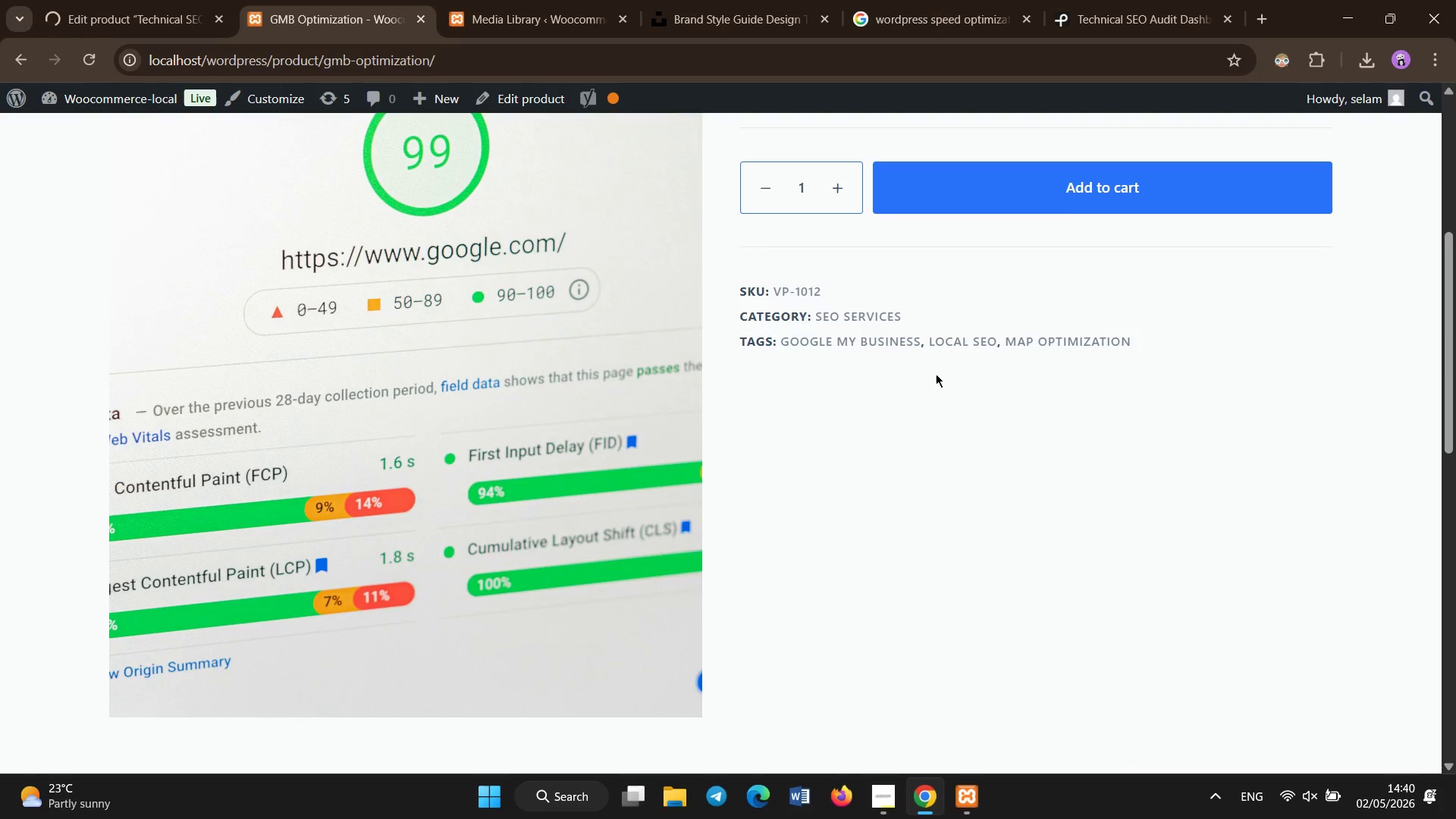 
scroll: coordinate [1024, 351], scroll_direction: up, amount: 4.0
 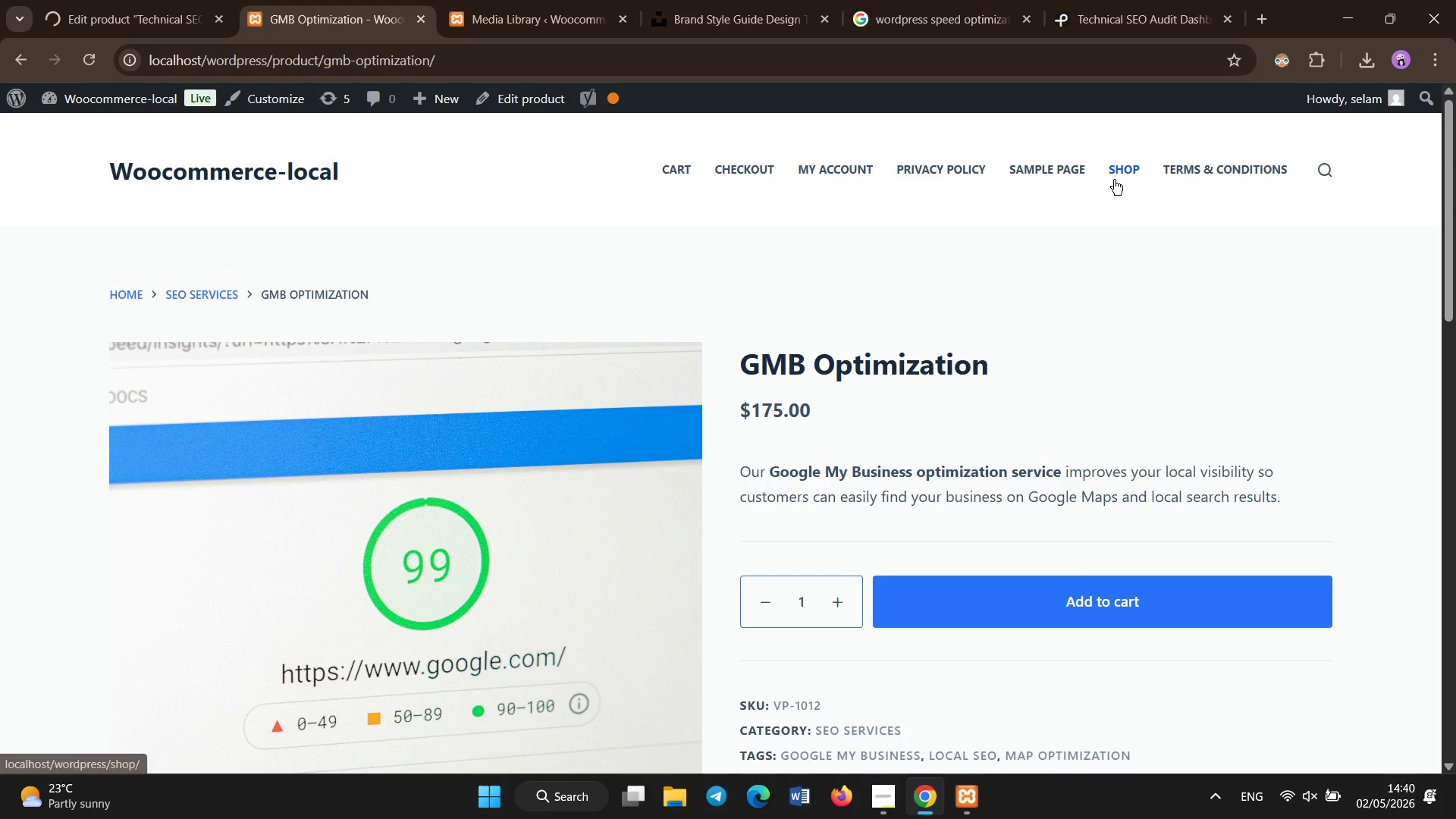 
left_click([1114, 180])
 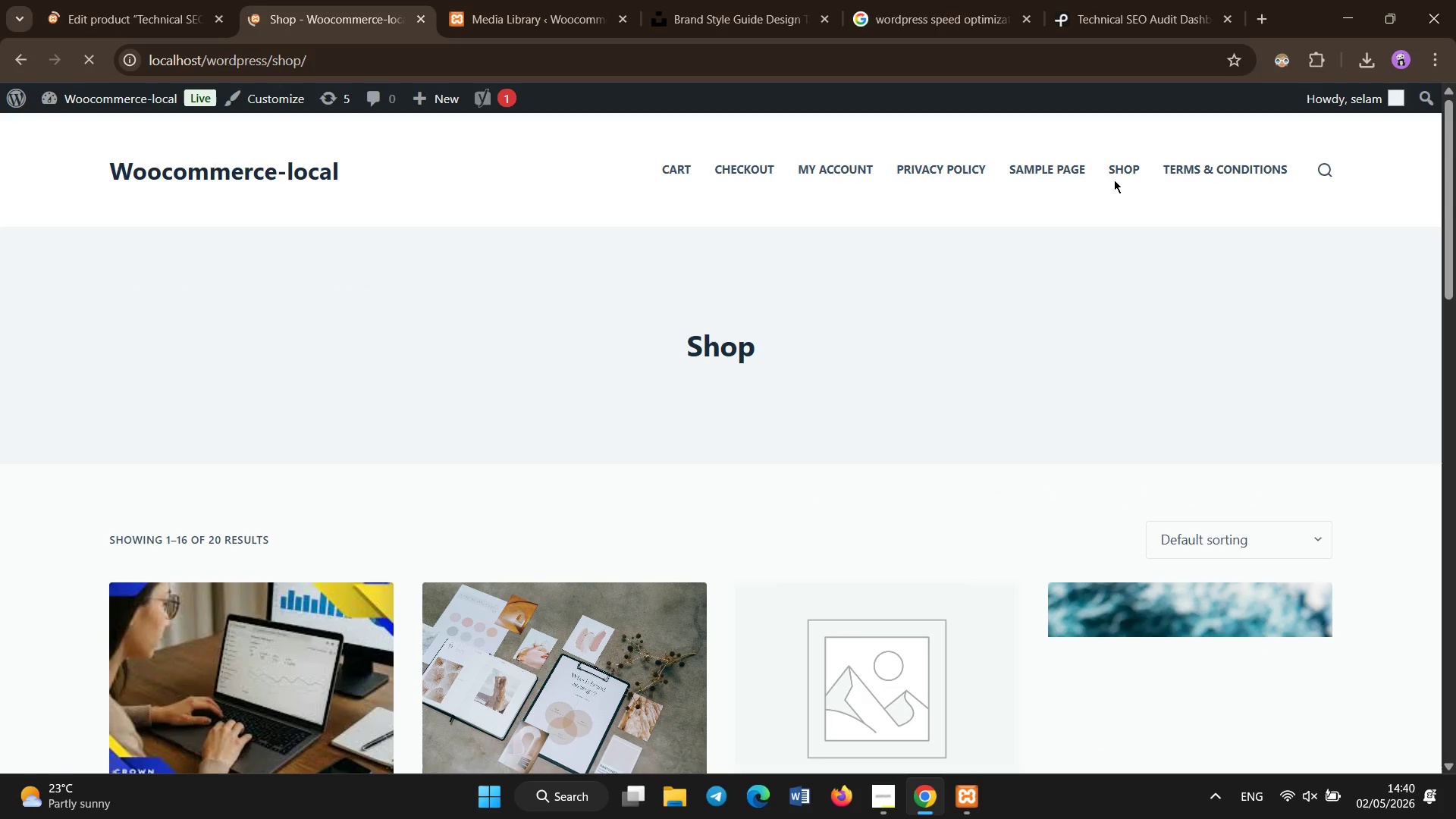 
wait(7.42)
 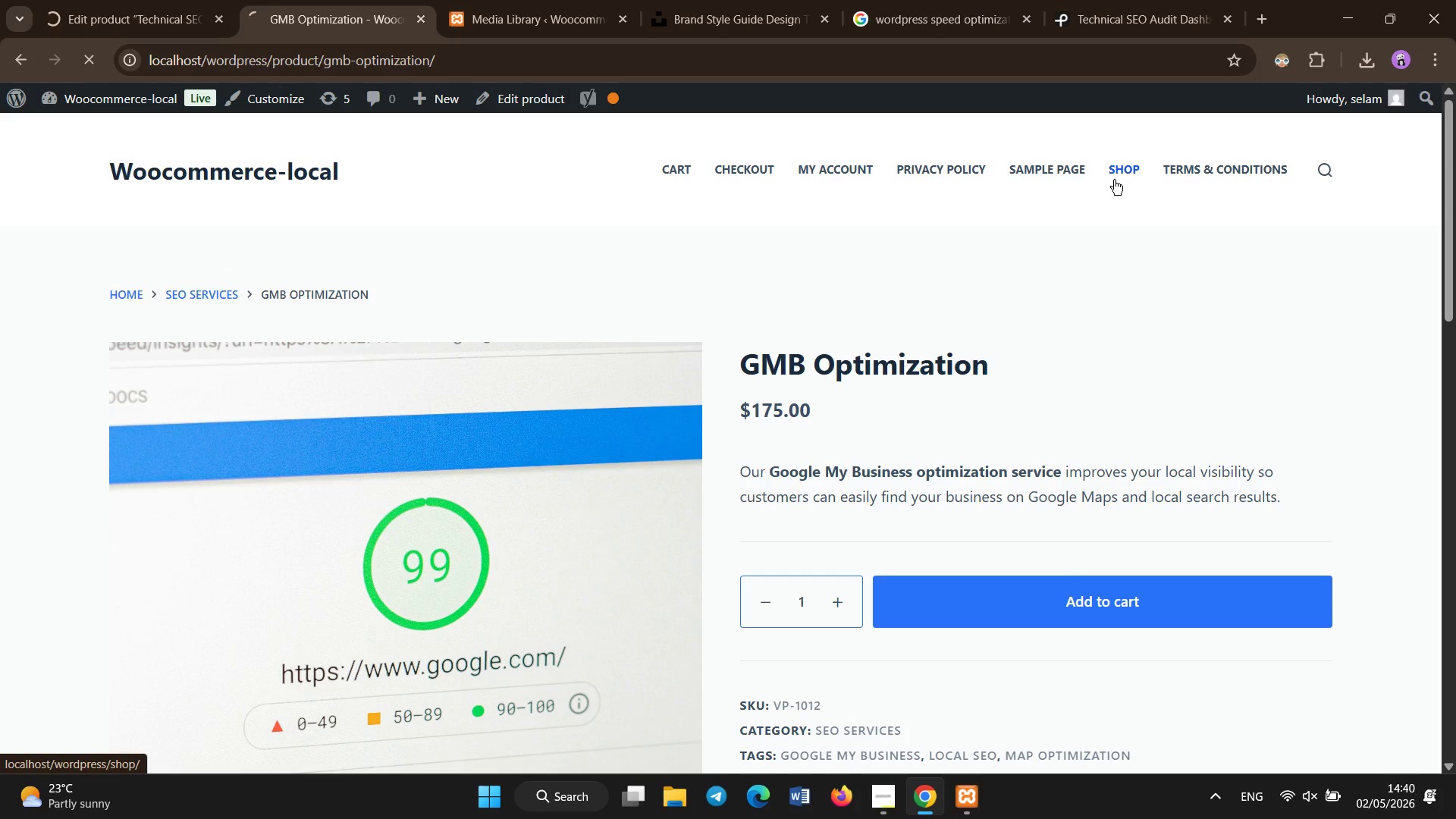 
left_click_drag(start_coordinate=[1441, 212], to_coordinate=[1454, 280])
 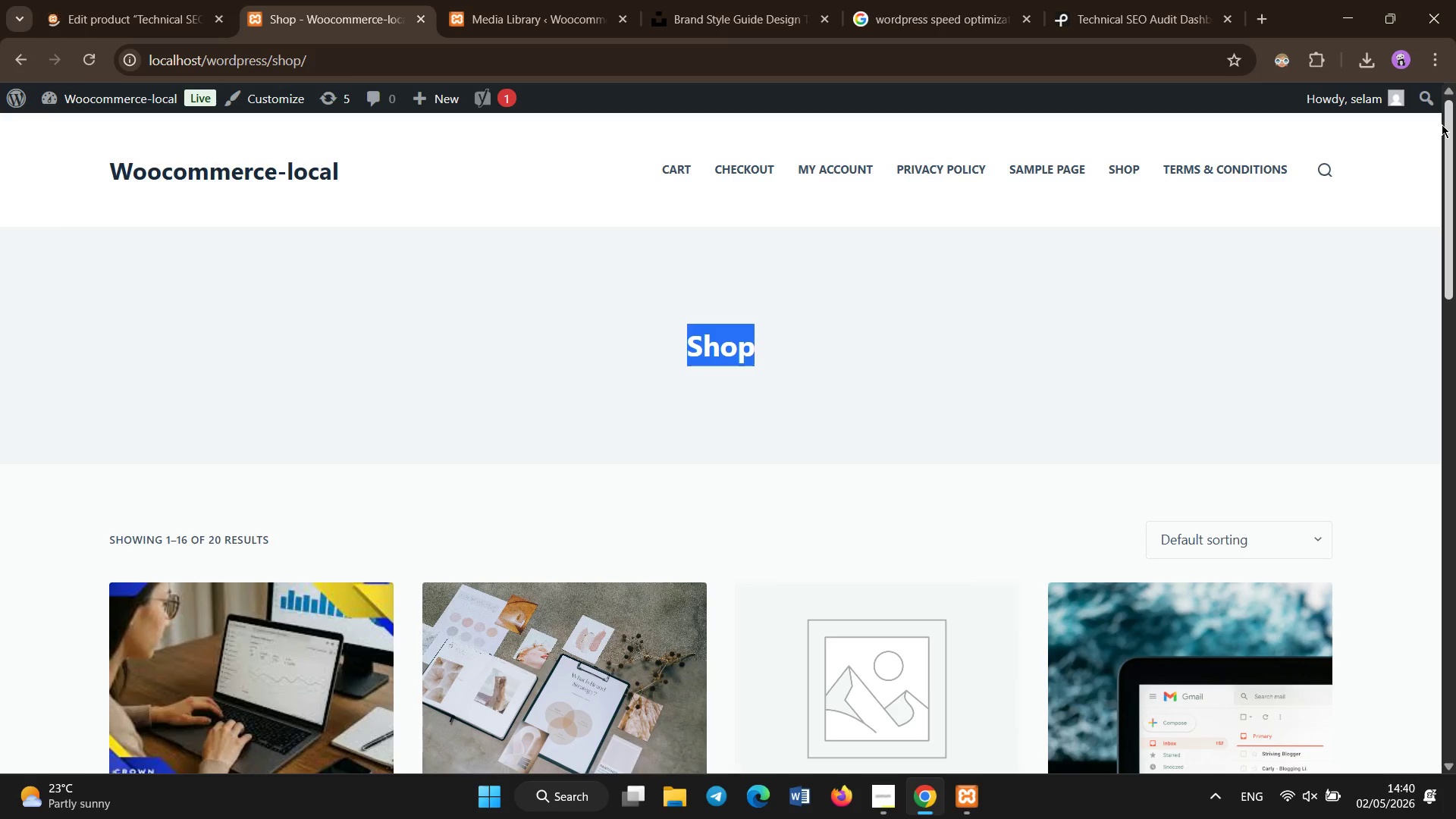 
left_click_drag(start_coordinate=[1449, 139], to_coordinate=[1455, 74])
 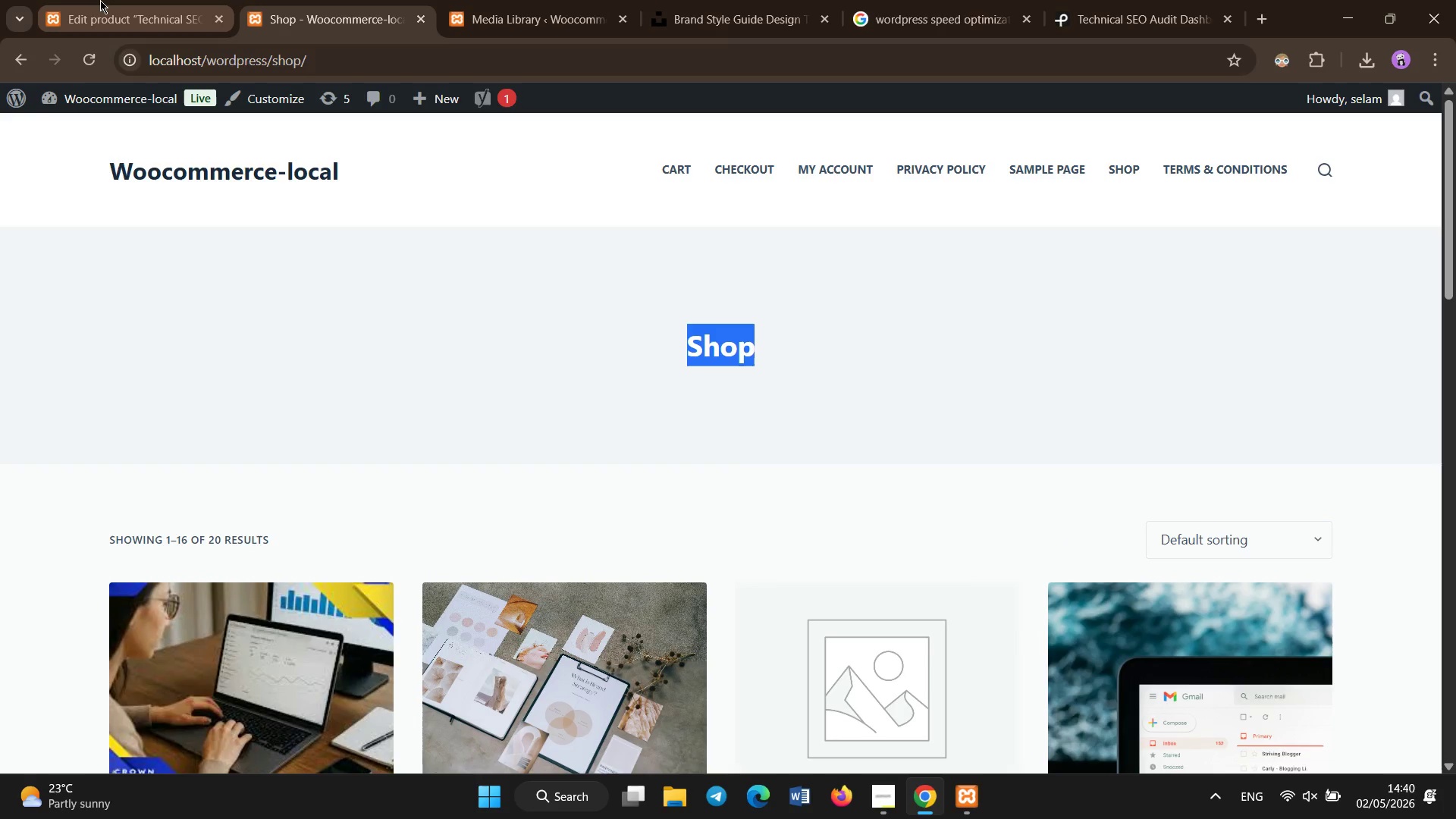 
left_click([97, 0])
 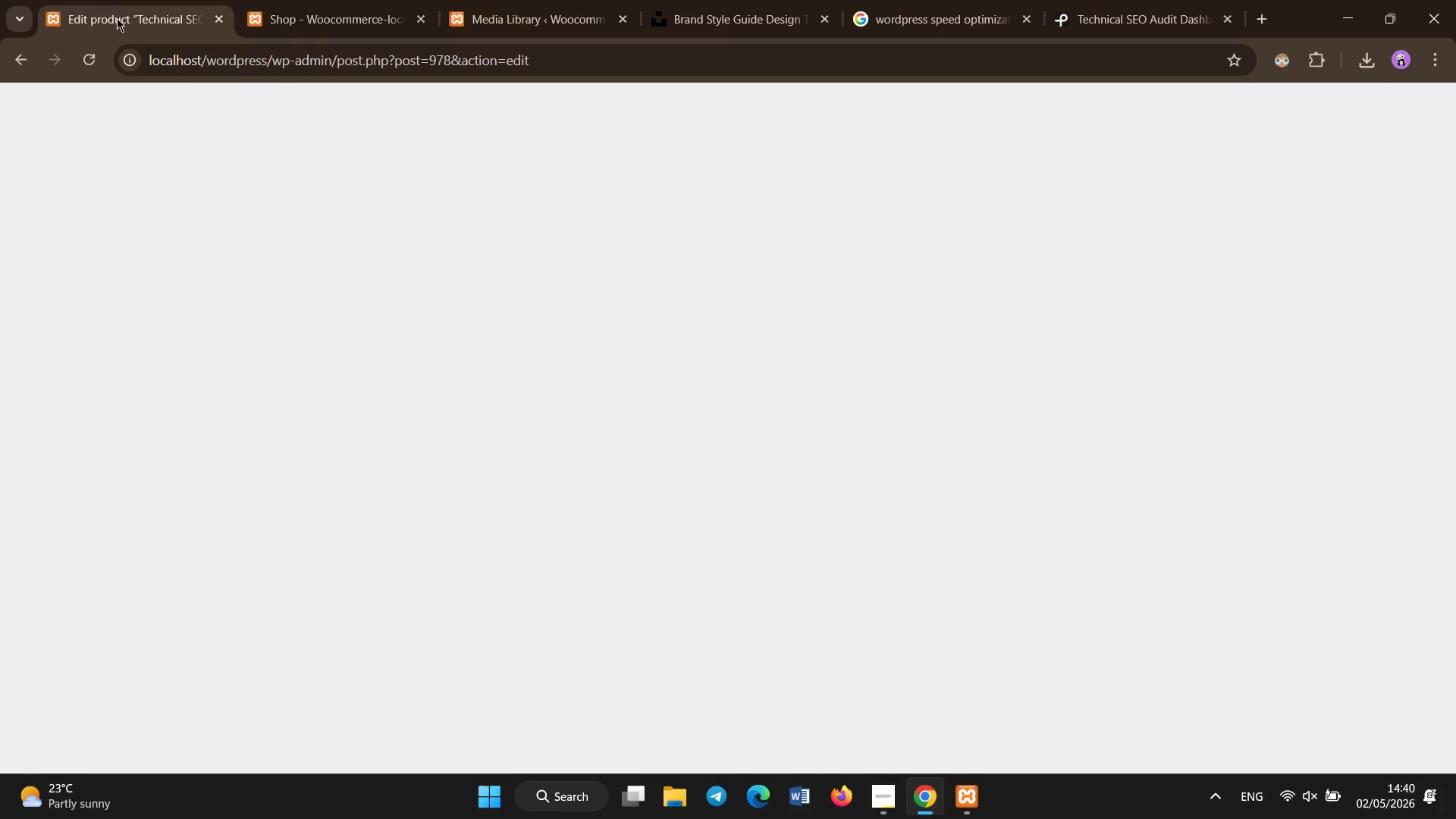 
mouse_move([111, 65])
 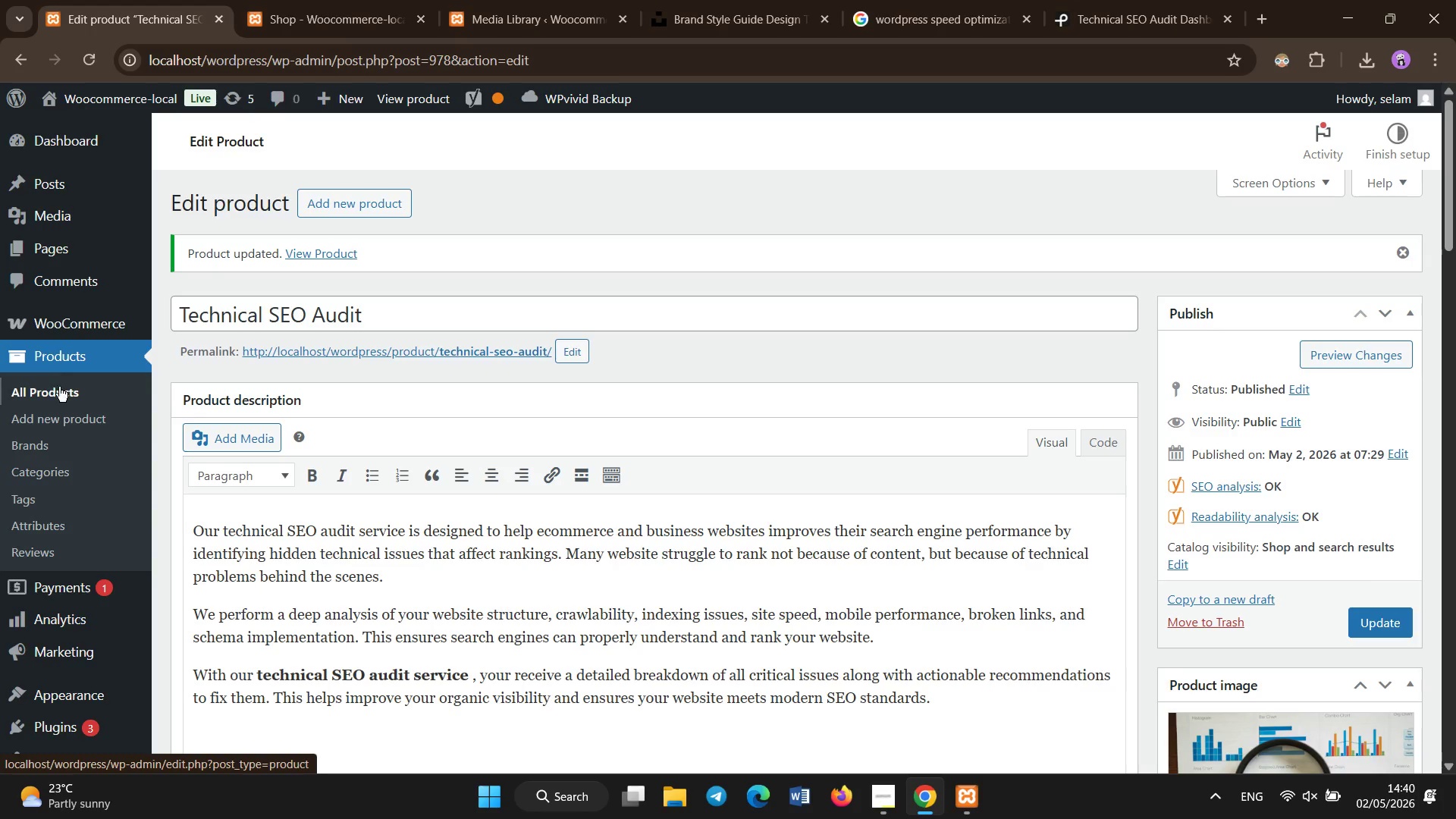 
left_click([61, 397])
 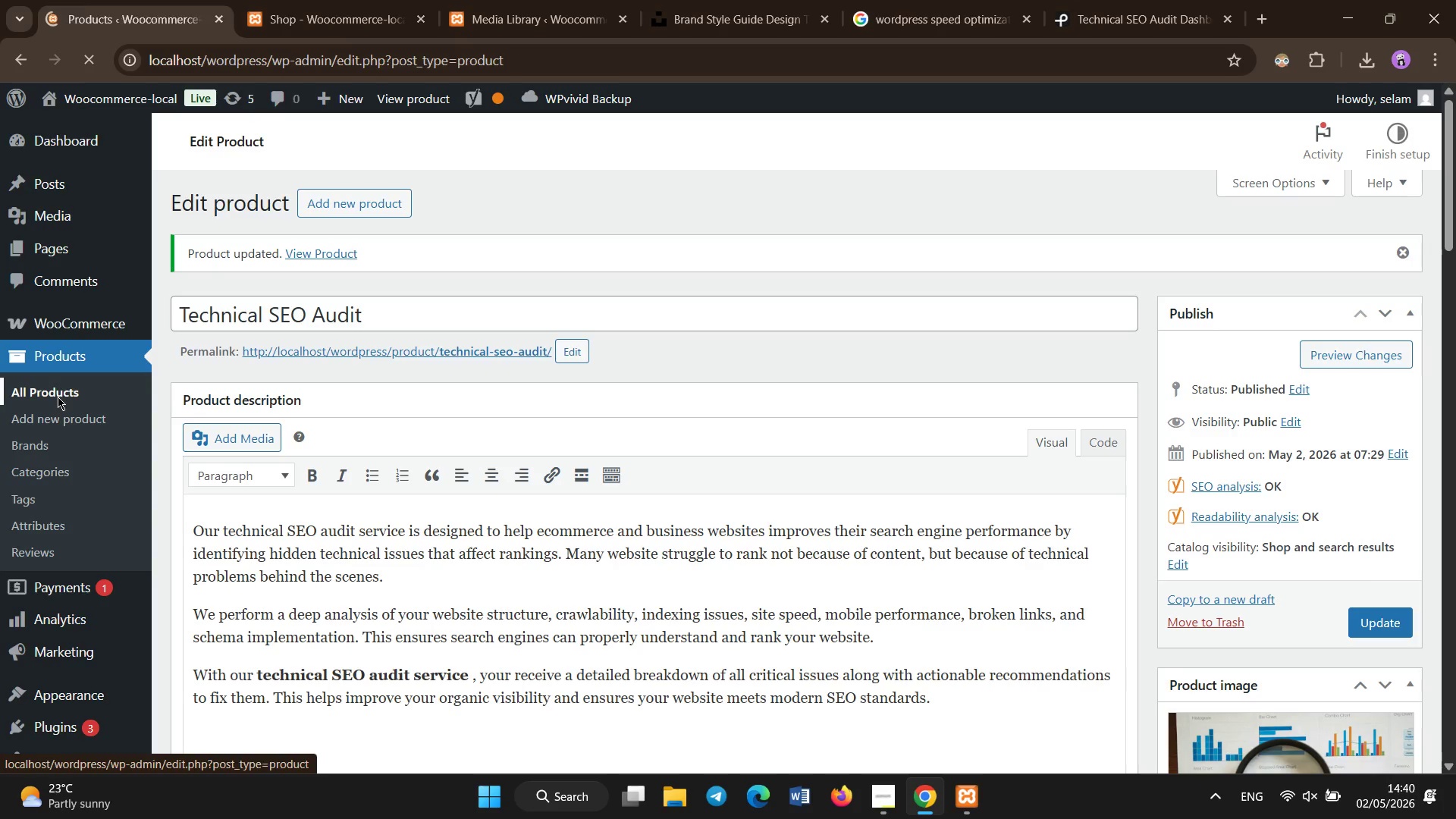 
left_click([283, 0])
 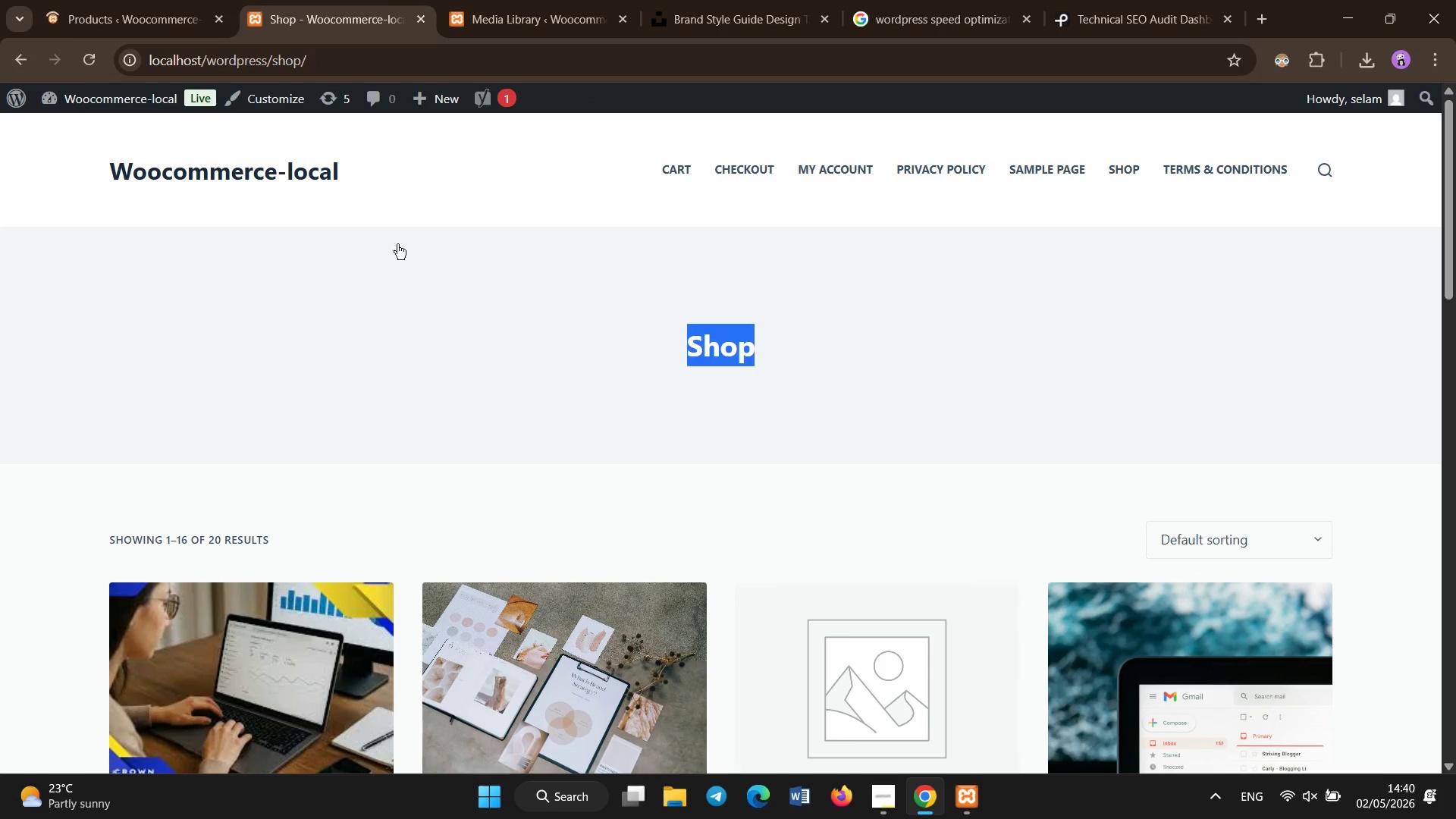 
left_click([595, 422])
 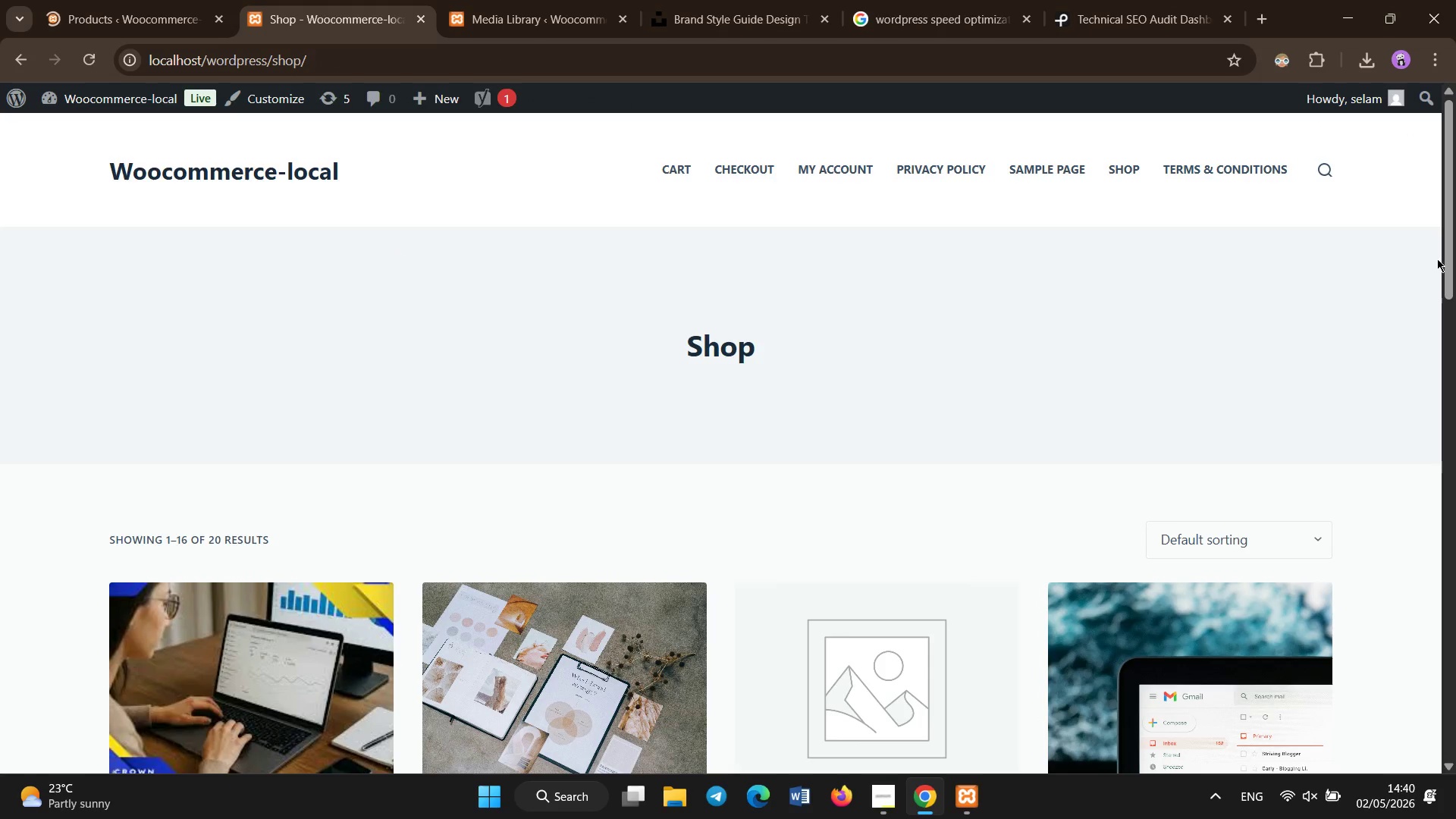 
left_click_drag(start_coordinate=[1448, 255], to_coordinate=[1451, 413])
 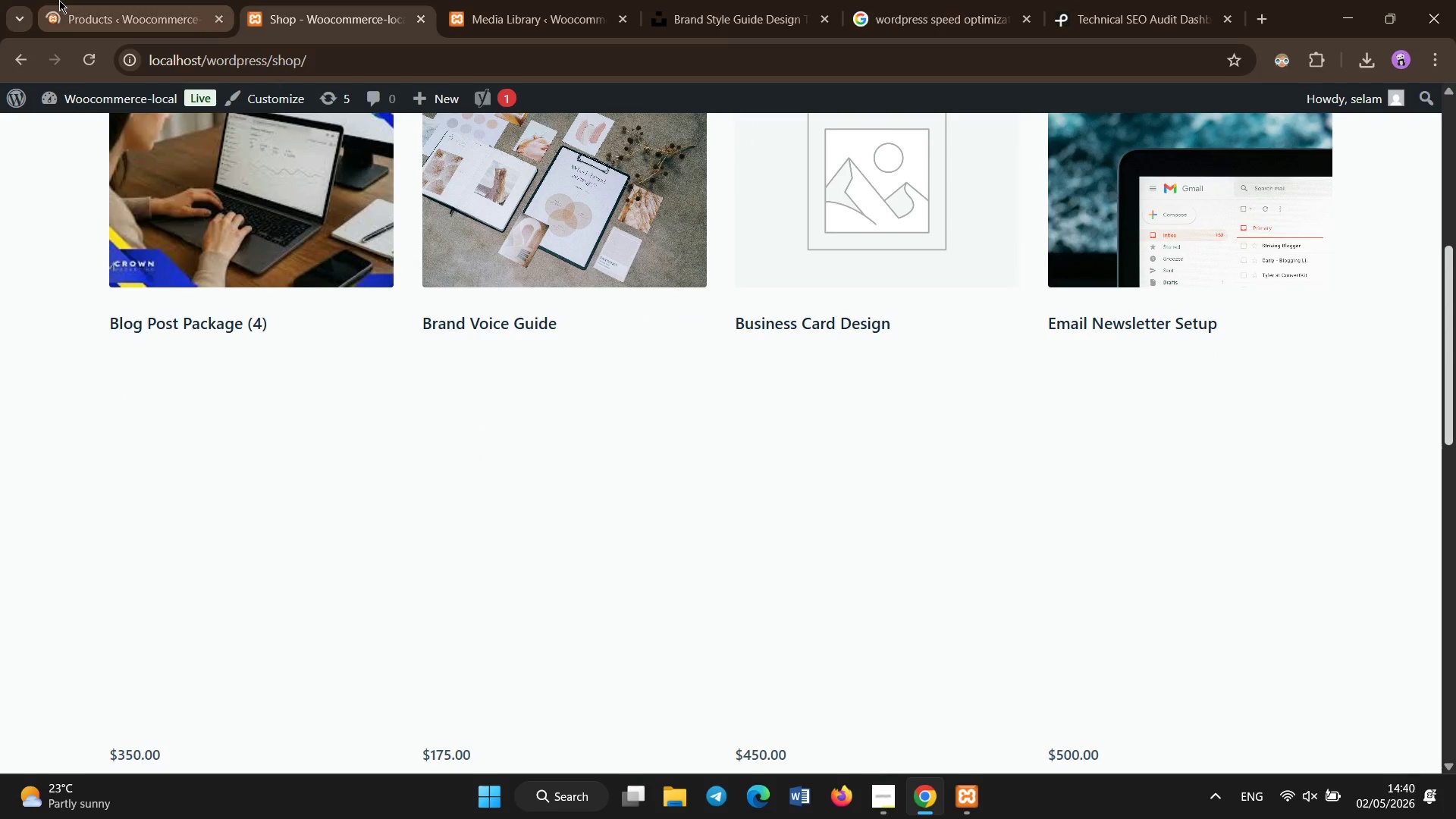 
left_click([59, 0])
 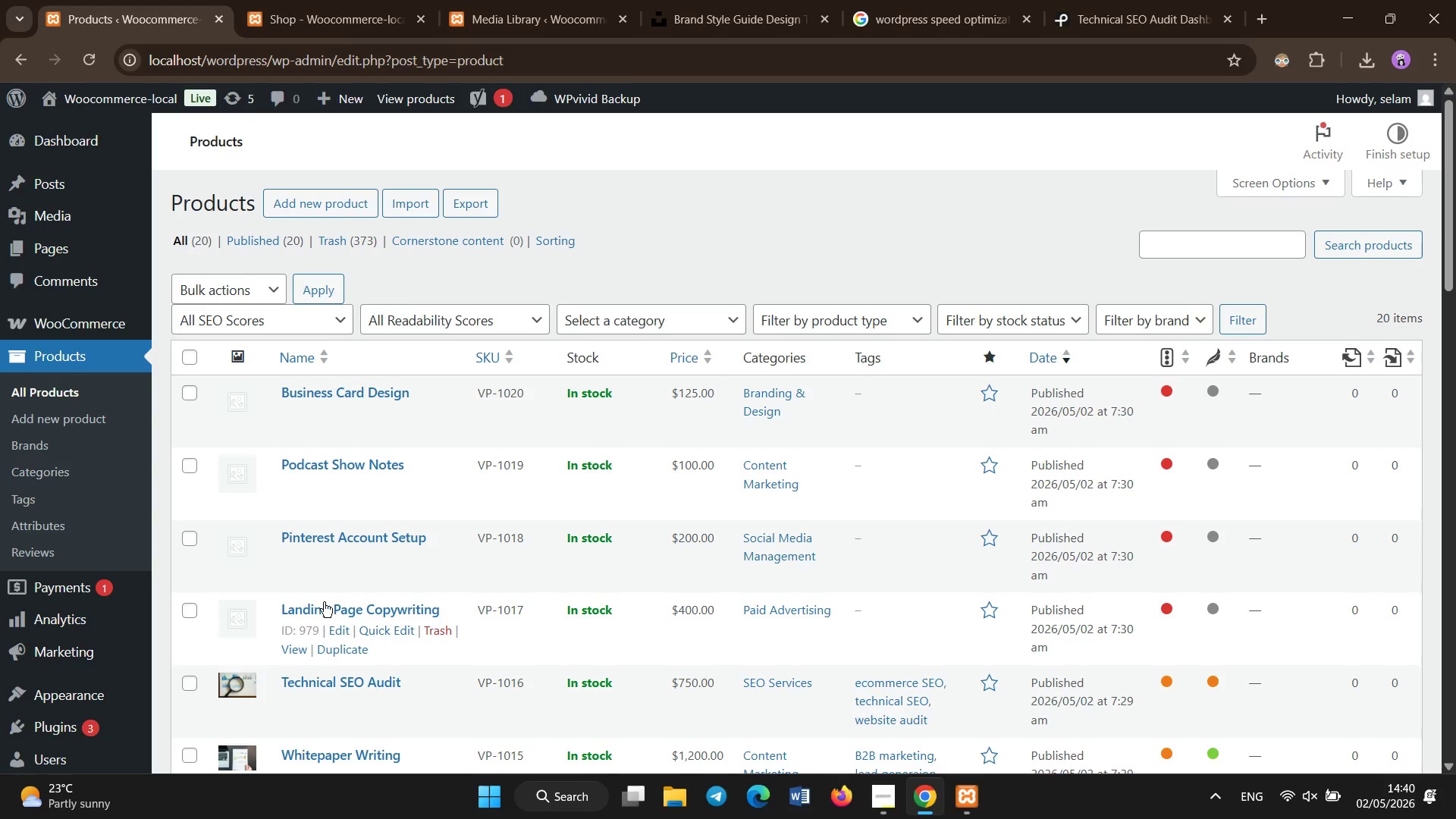 
left_click([331, 612])
 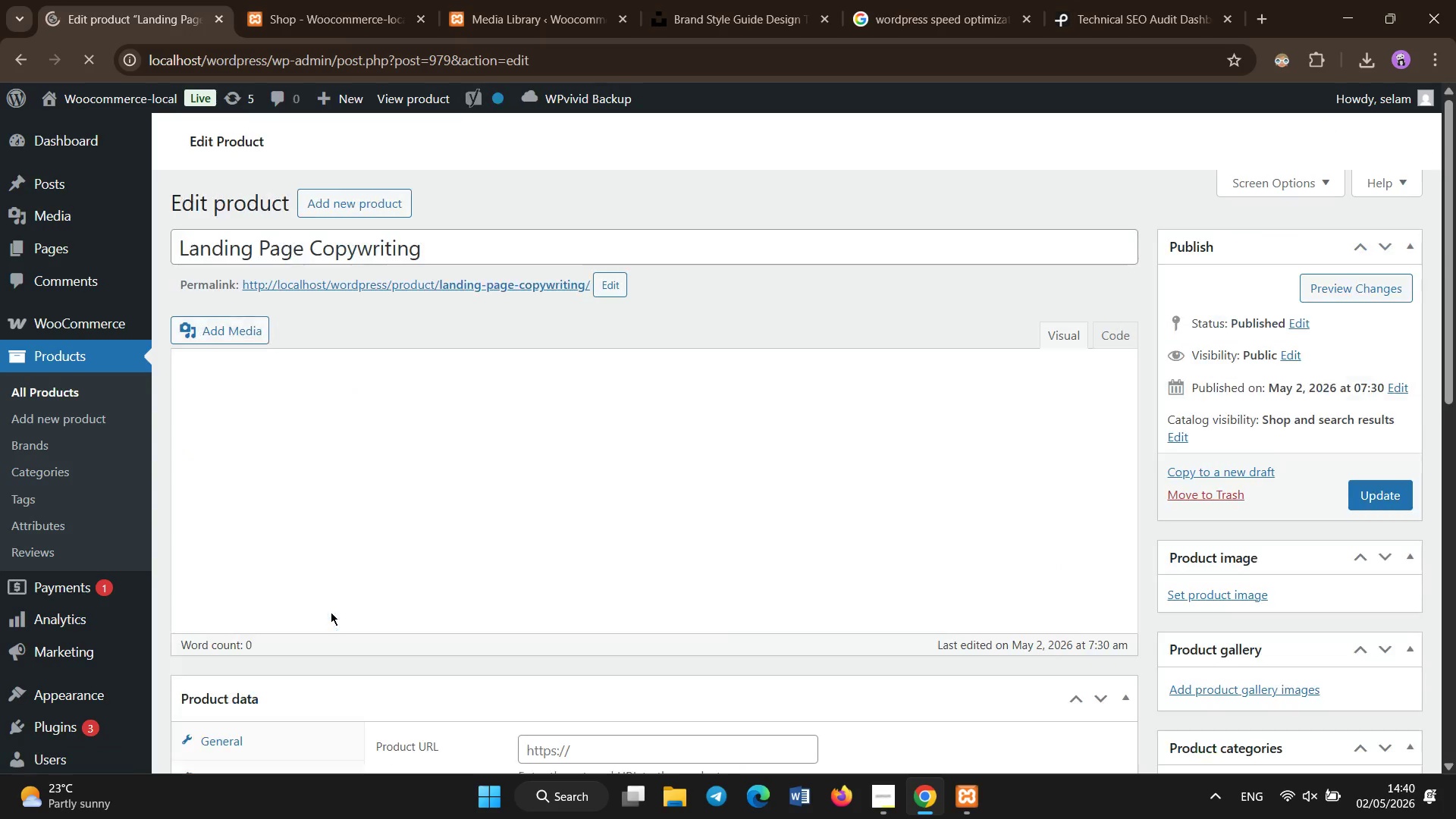 
wait(6.47)
 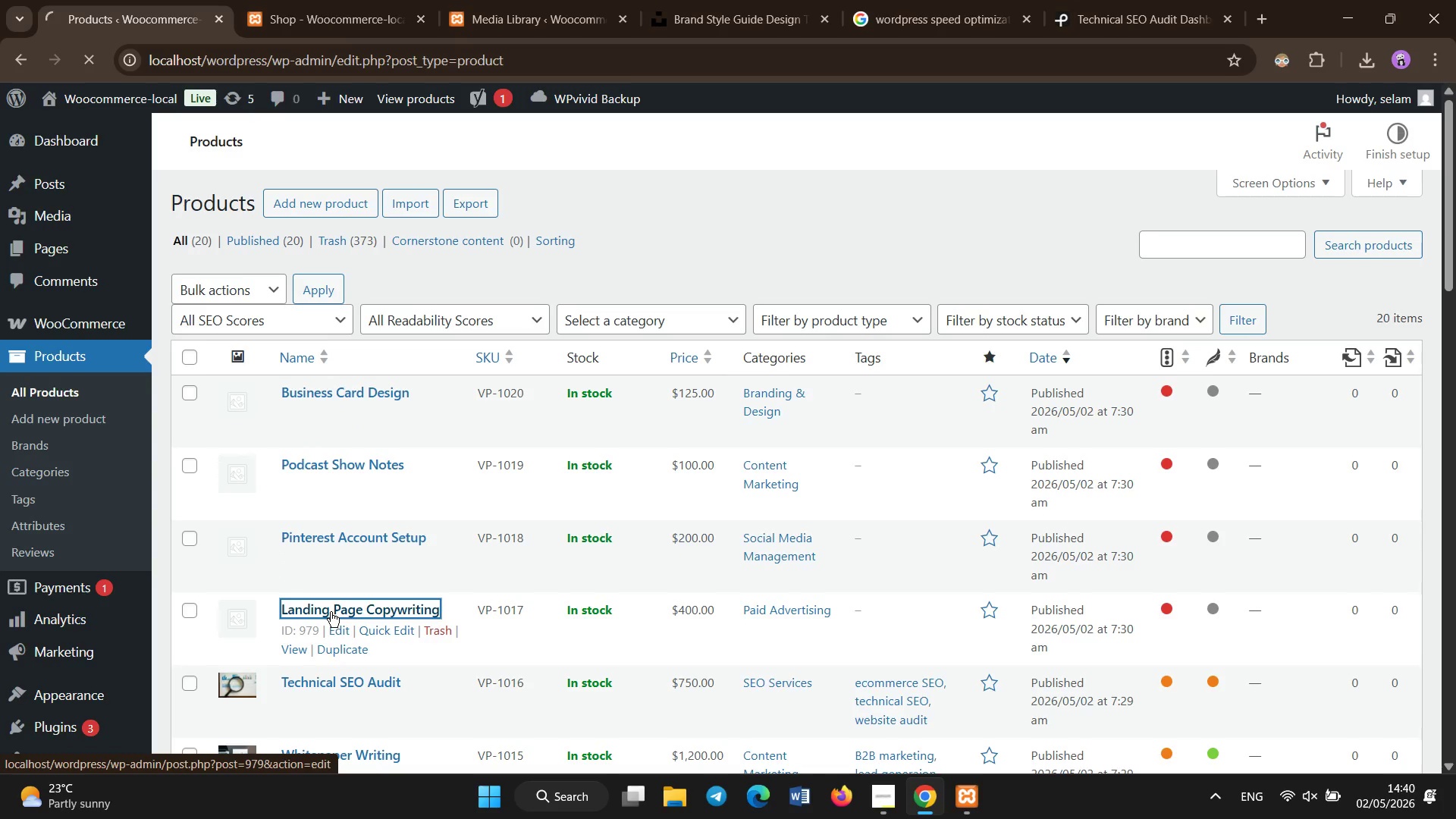 
left_click([874, 792])